 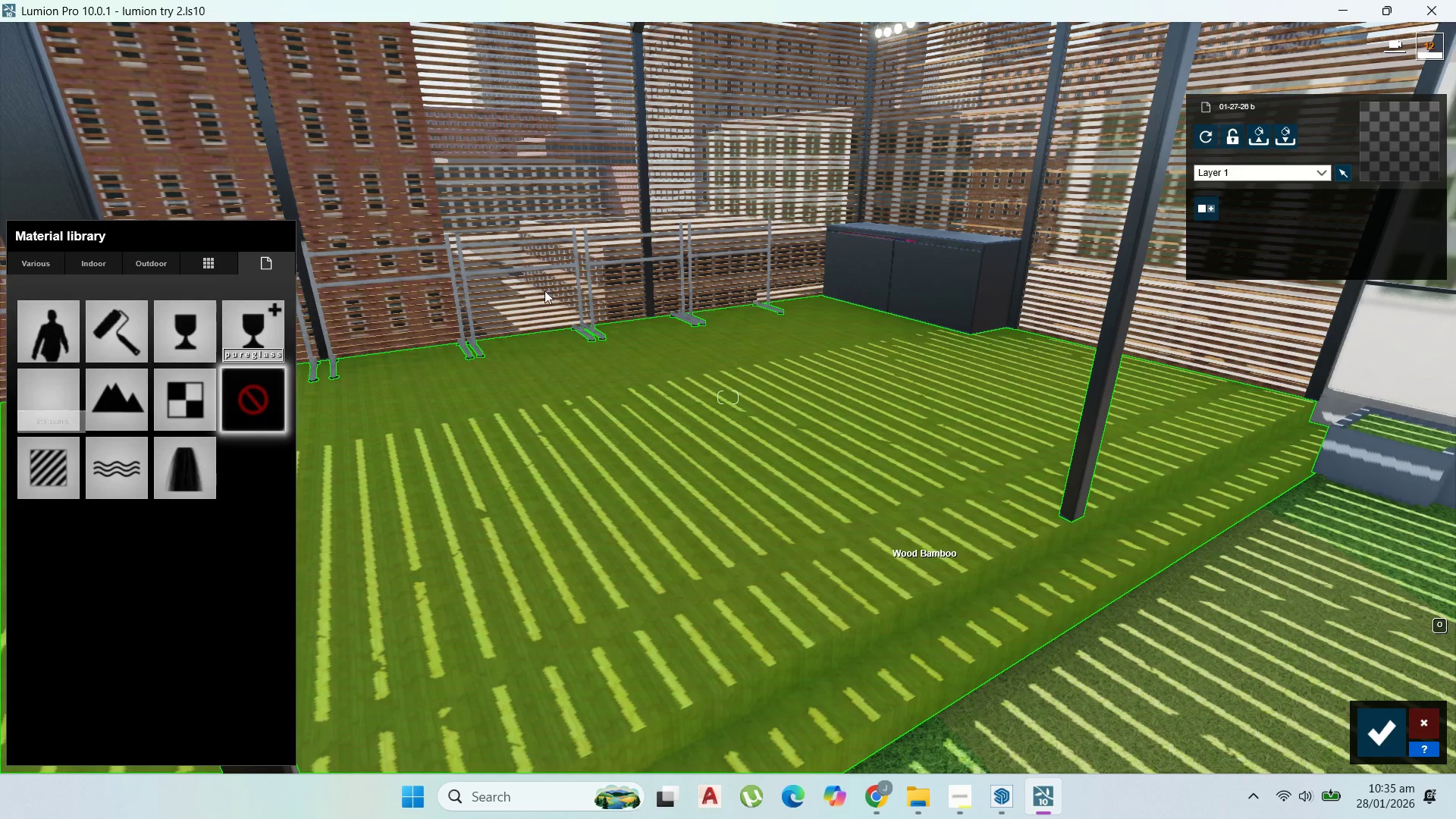 
left_click([46, 472])
 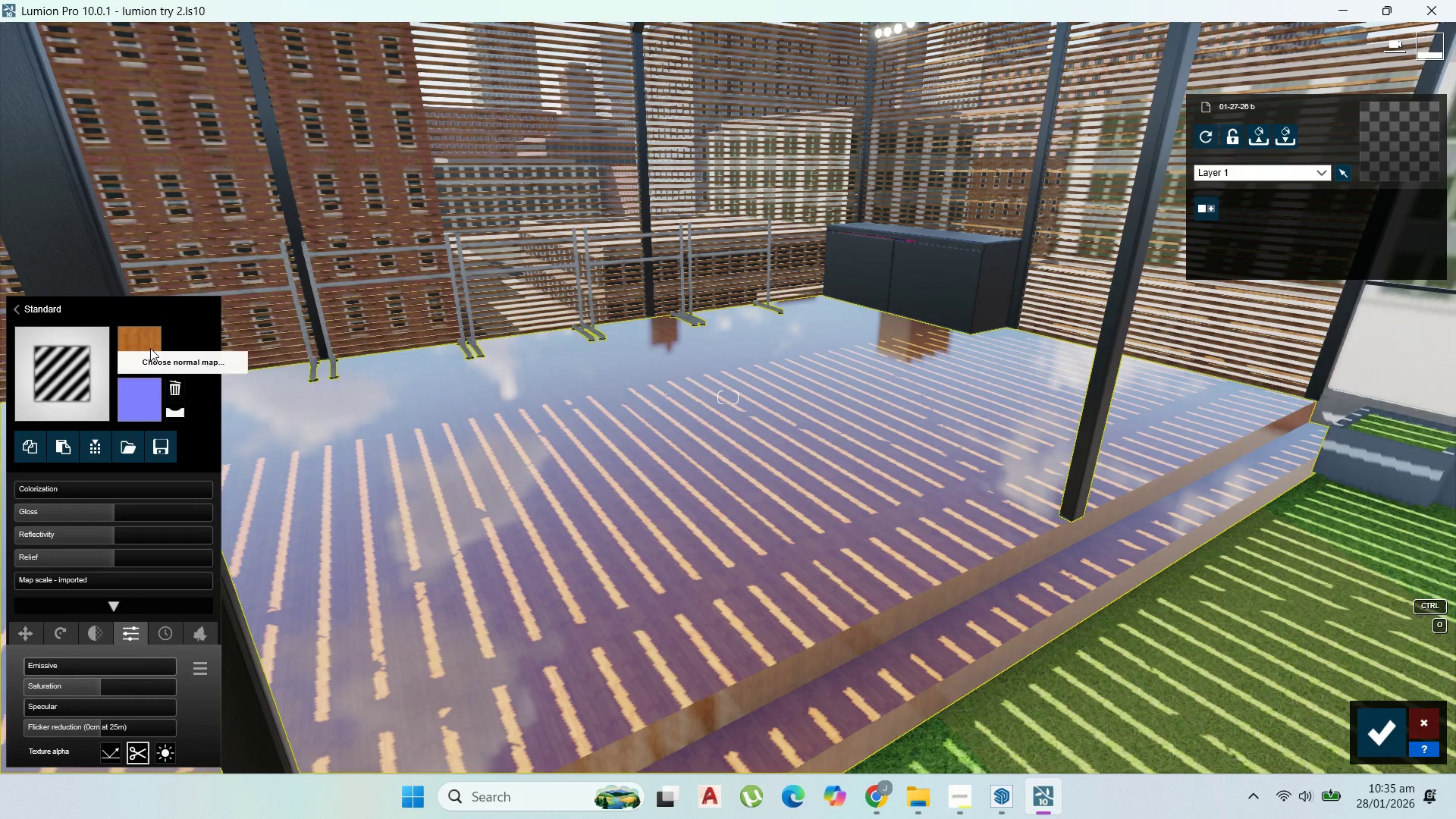 
left_click([75, 355])
 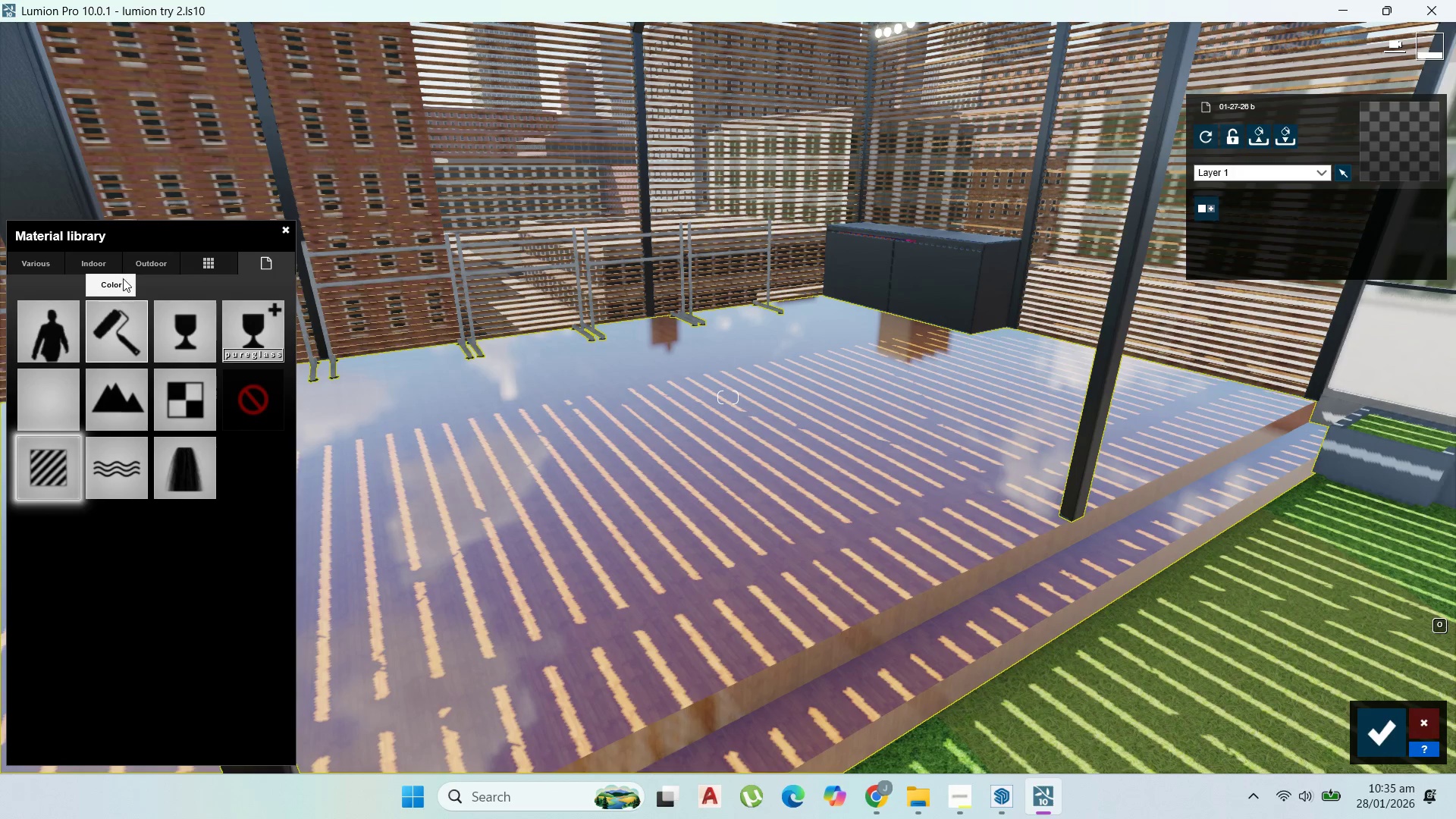 
left_click([78, 263])
 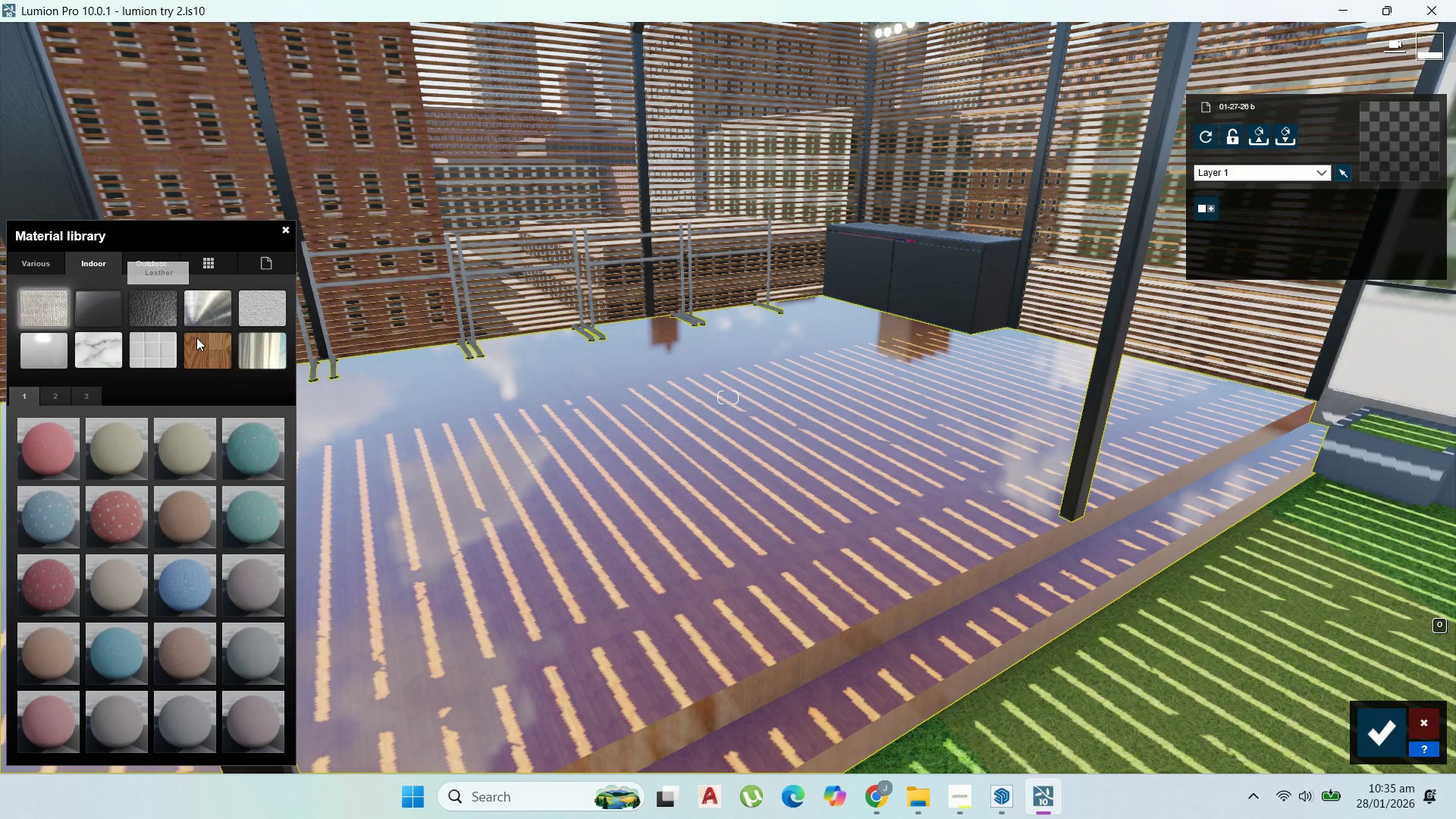 
left_click([196, 337])
 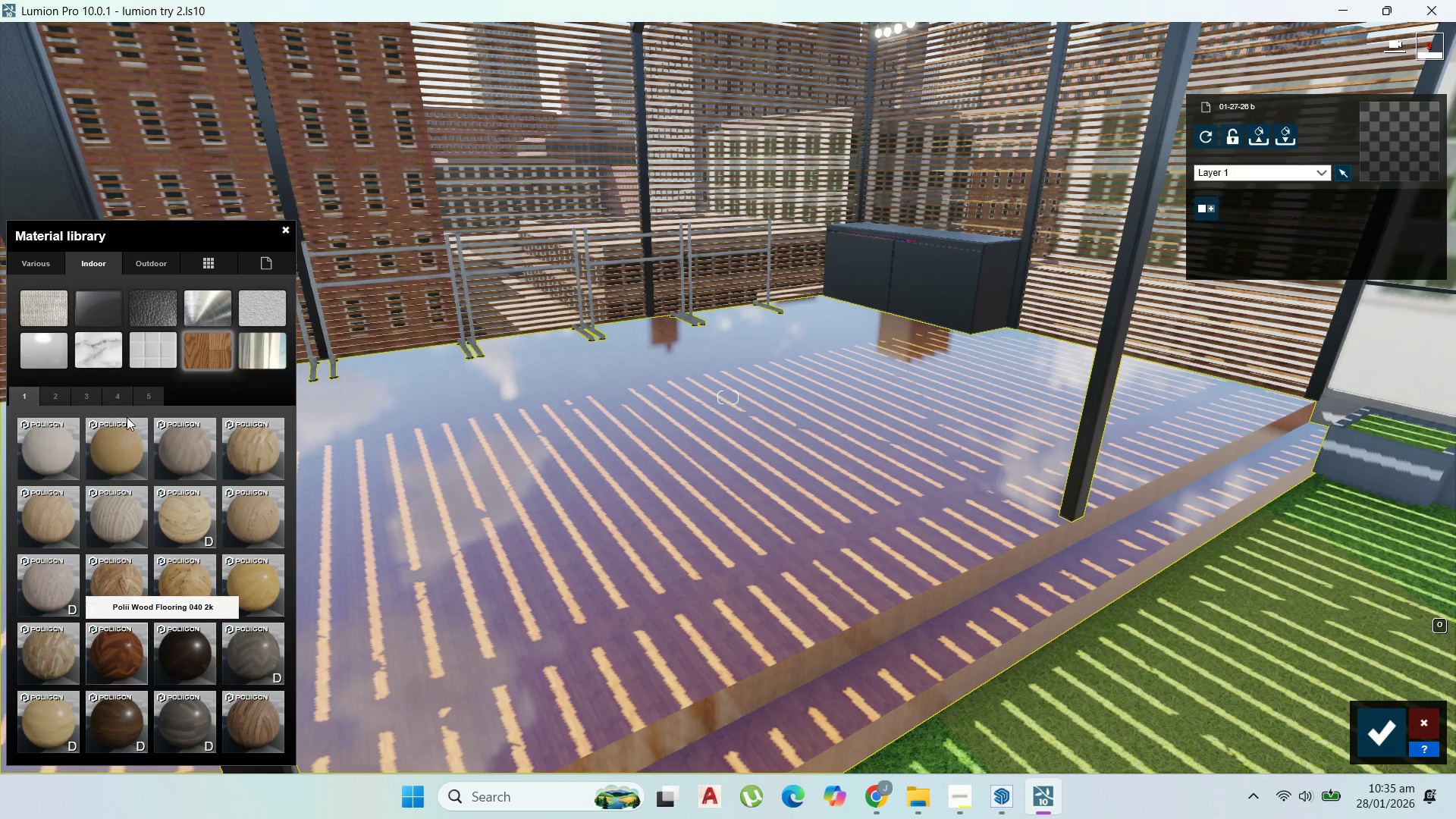 
left_click([64, 395])
 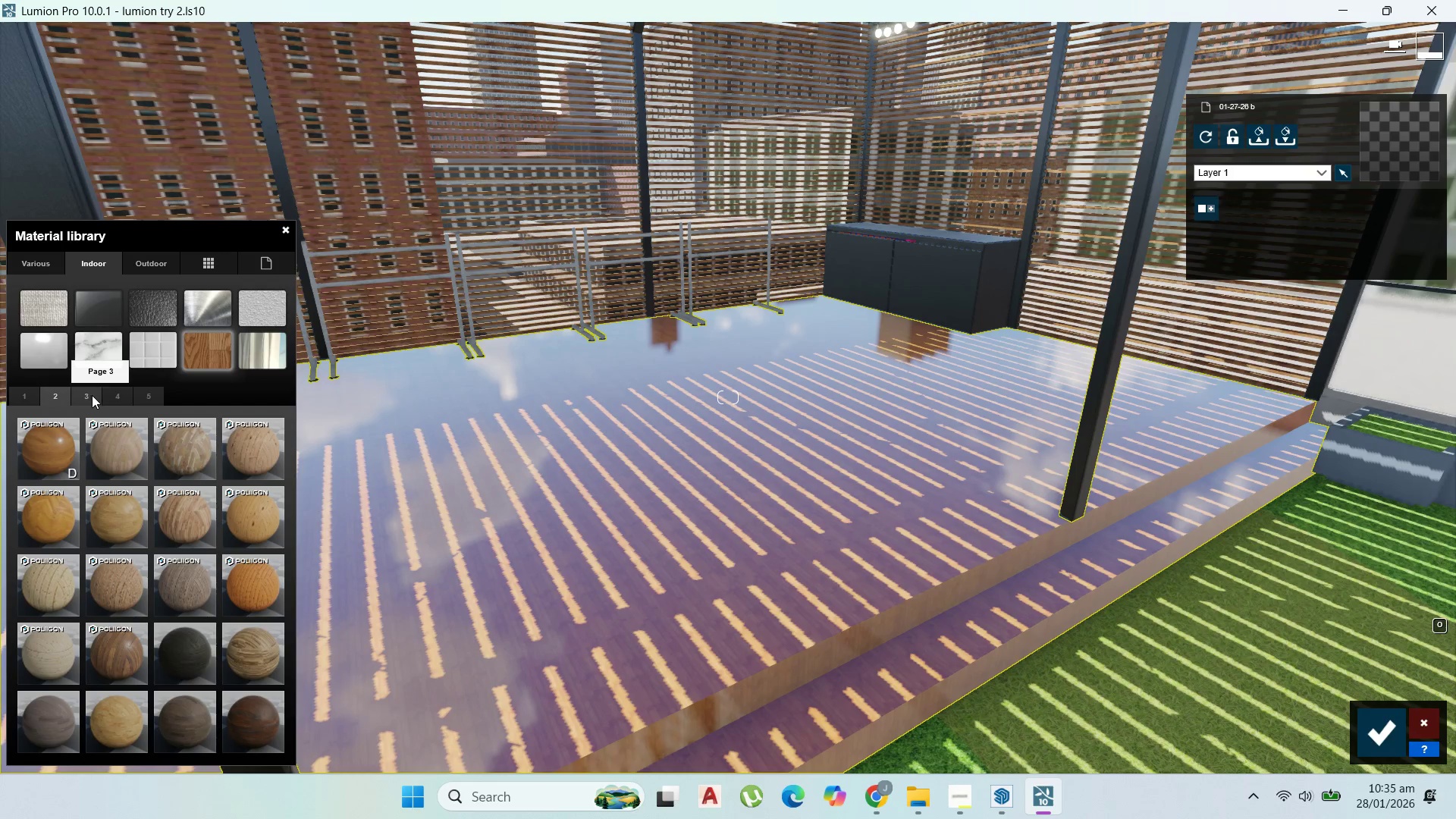 
mouse_move([93, 445])
 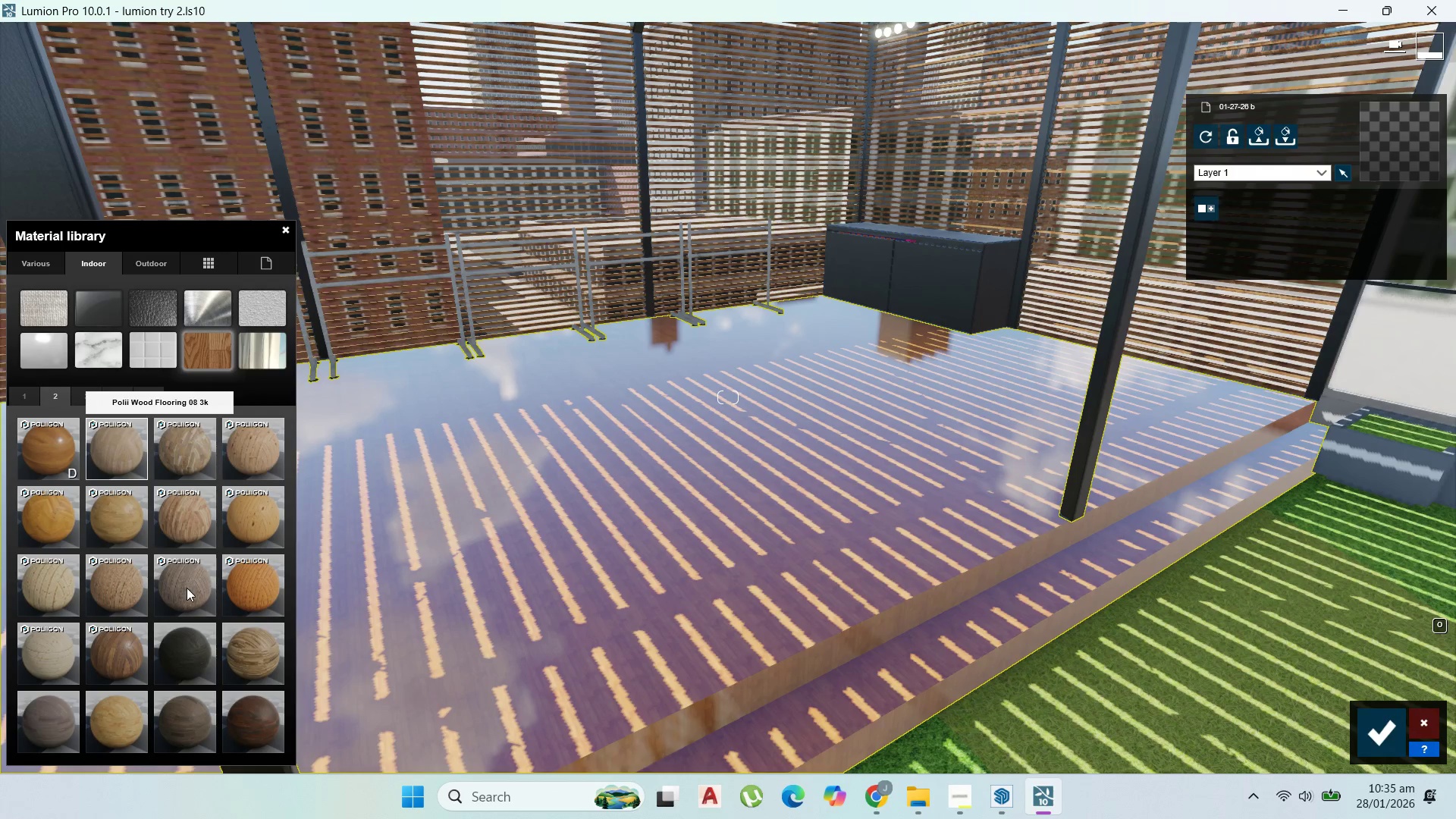 
mouse_move([169, 629])
 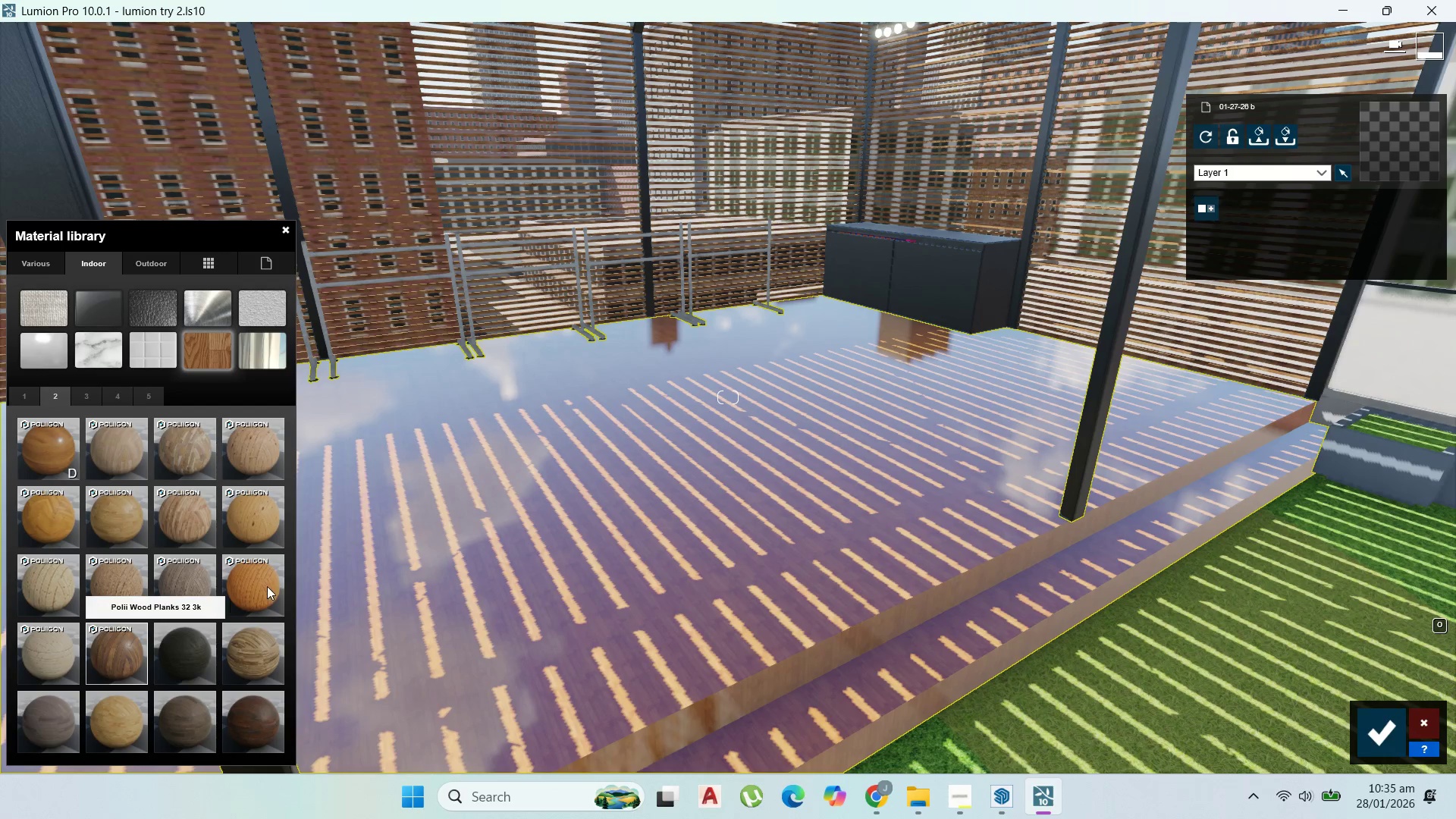 
mouse_move([262, 570])
 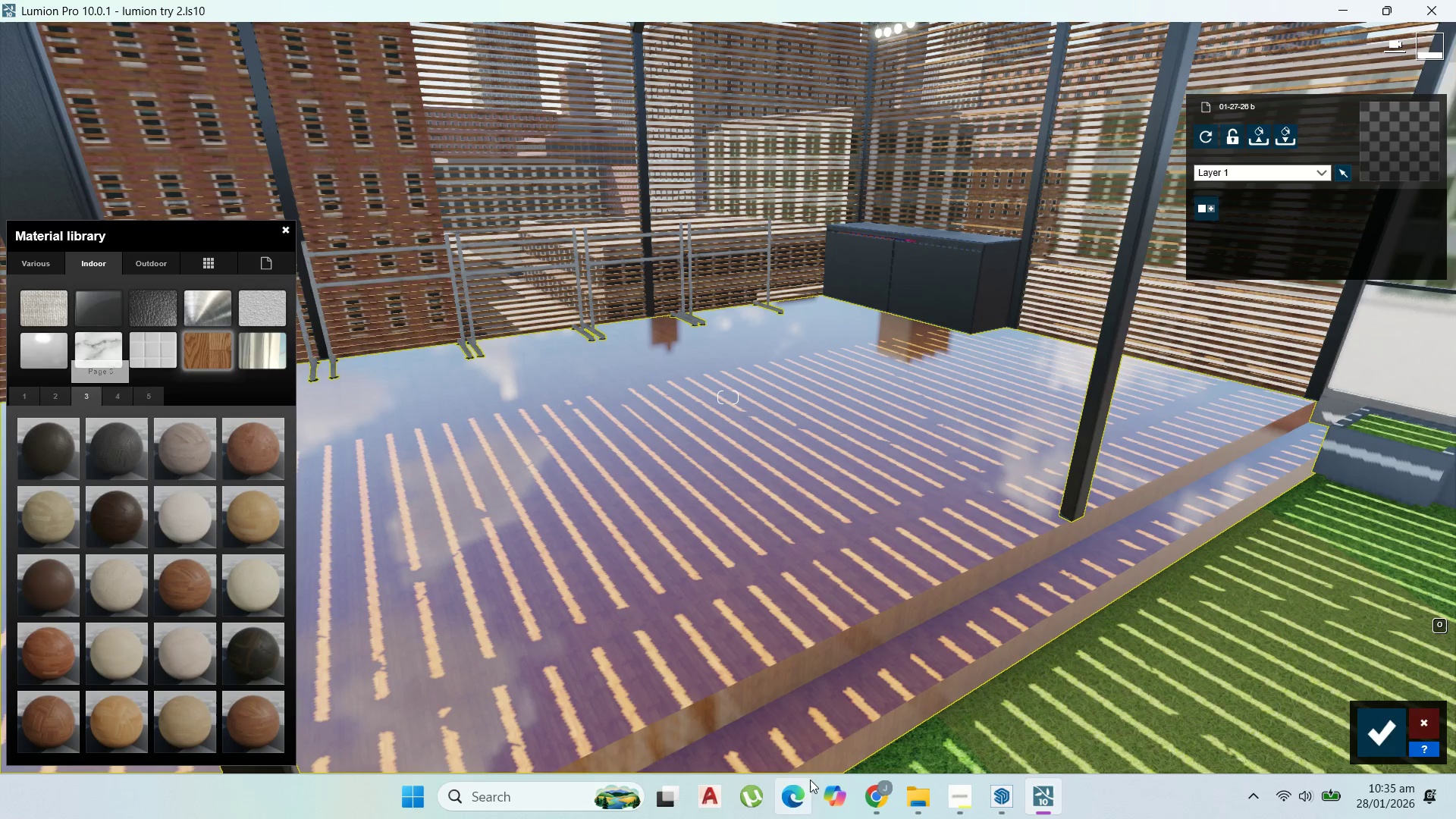 
left_click([883, 792])
 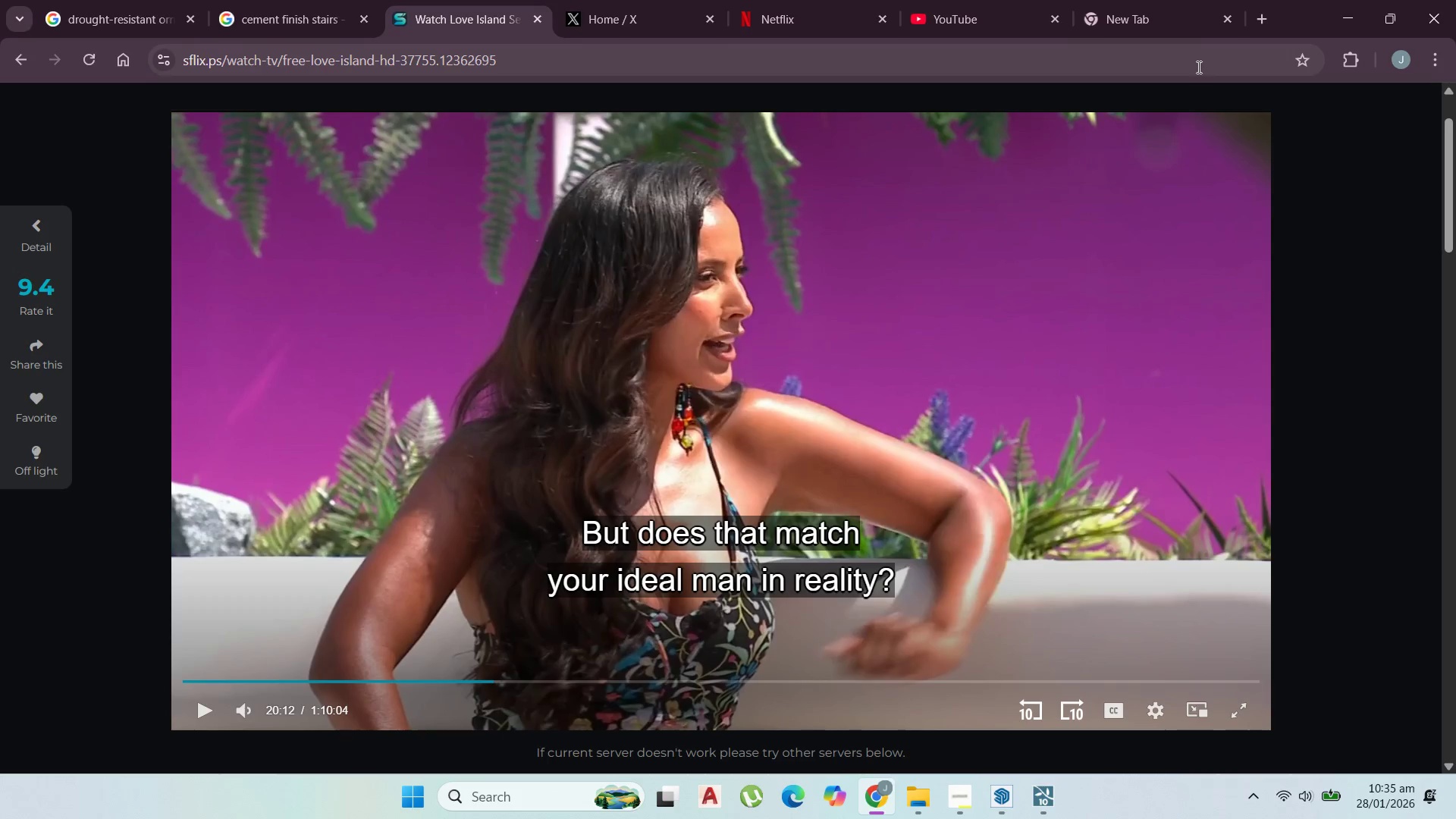 
left_click([1179, 9])
 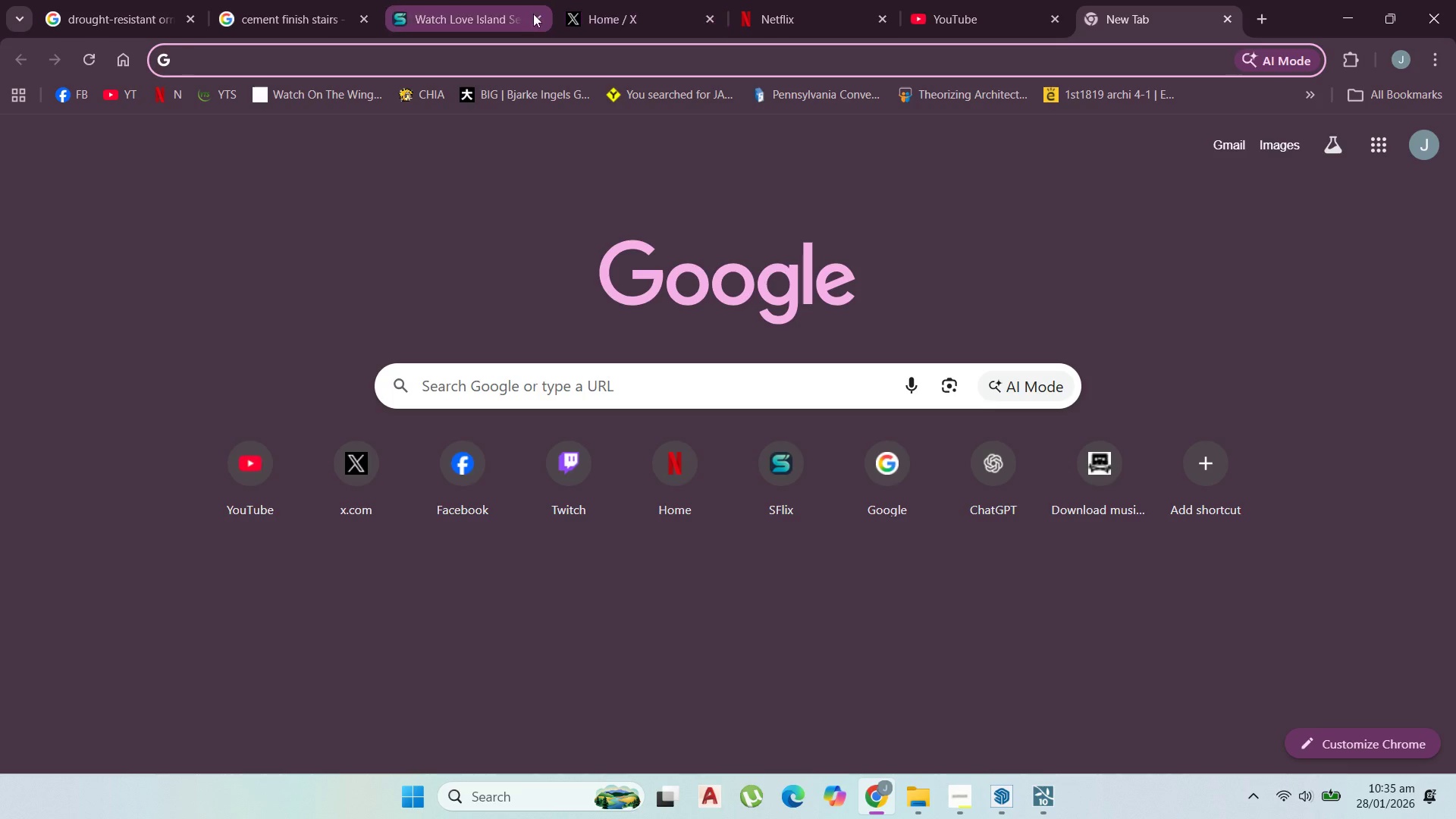 
left_click([532, 15])
 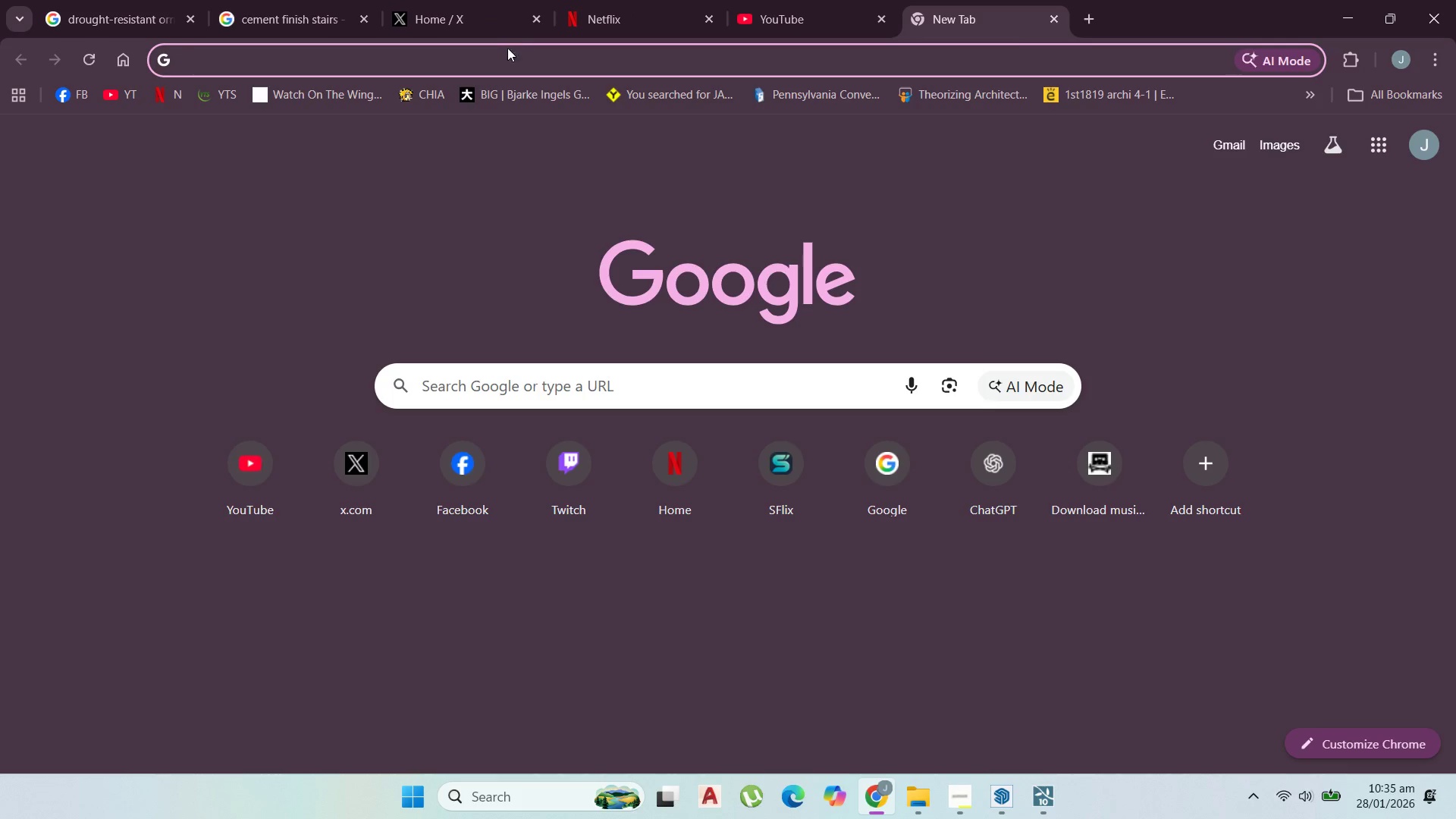 
left_click([507, 55])
 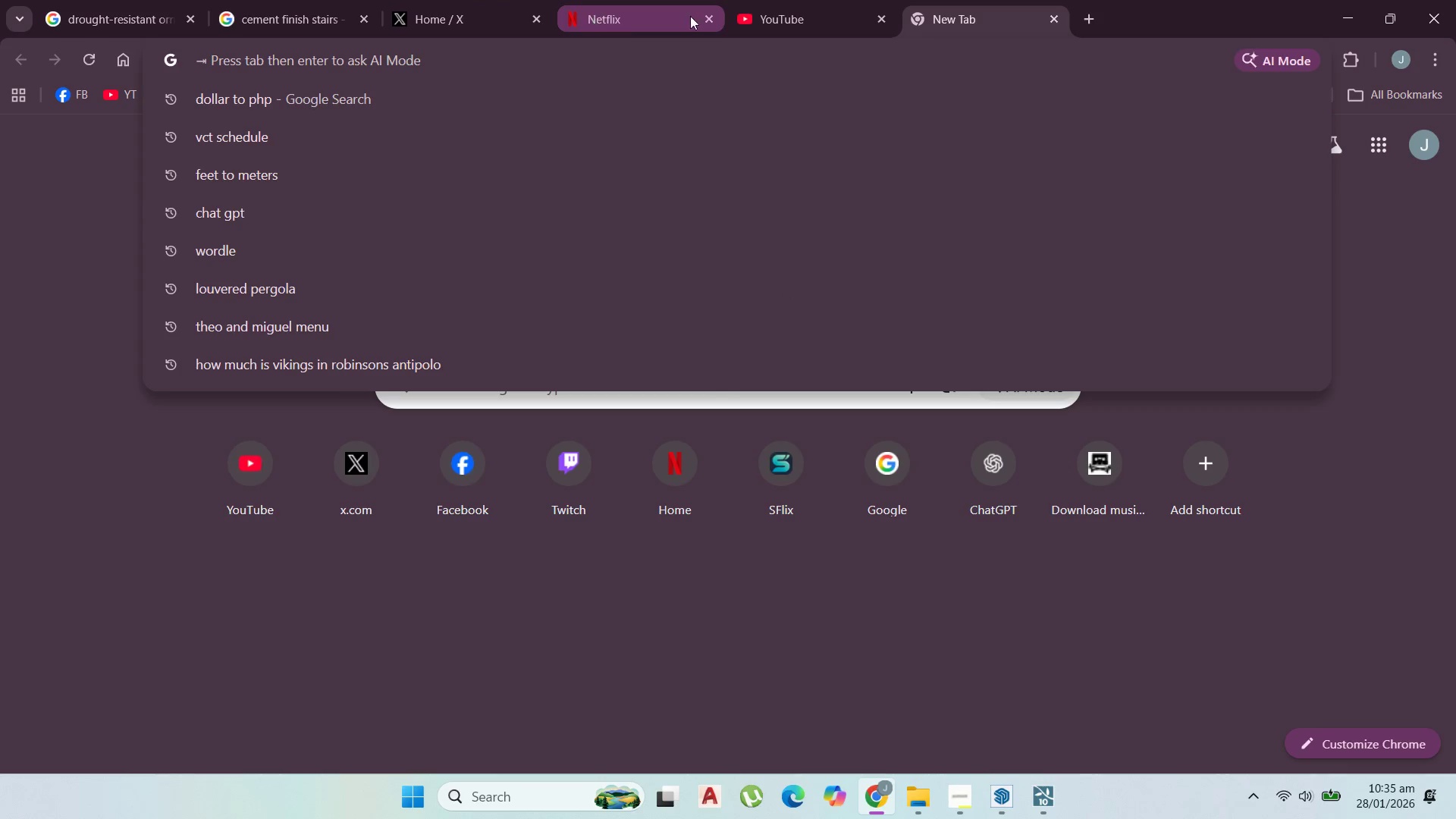 
left_click([704, 15])
 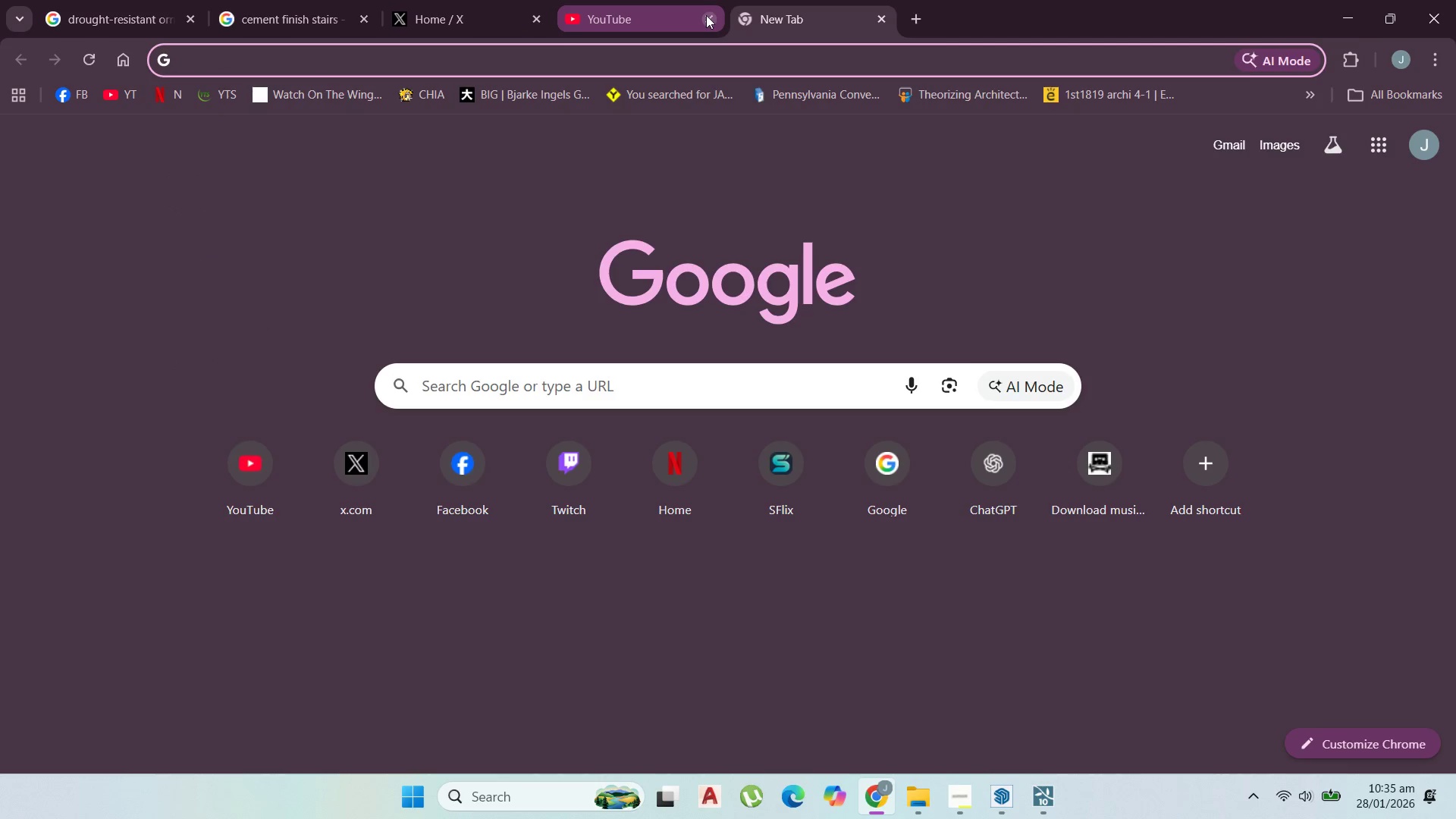 
left_click([706, 15])
 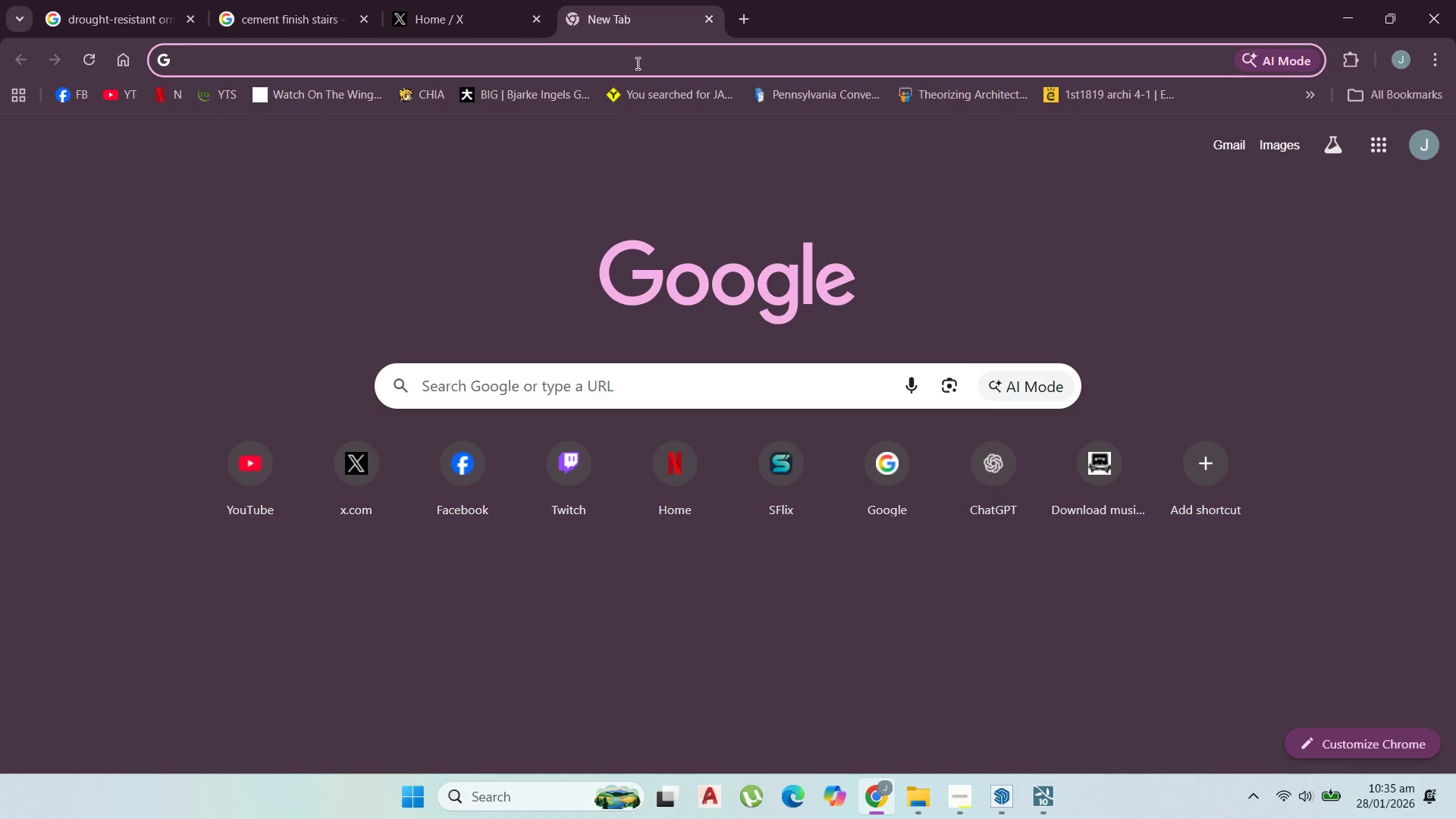 
left_click([636, 63])
 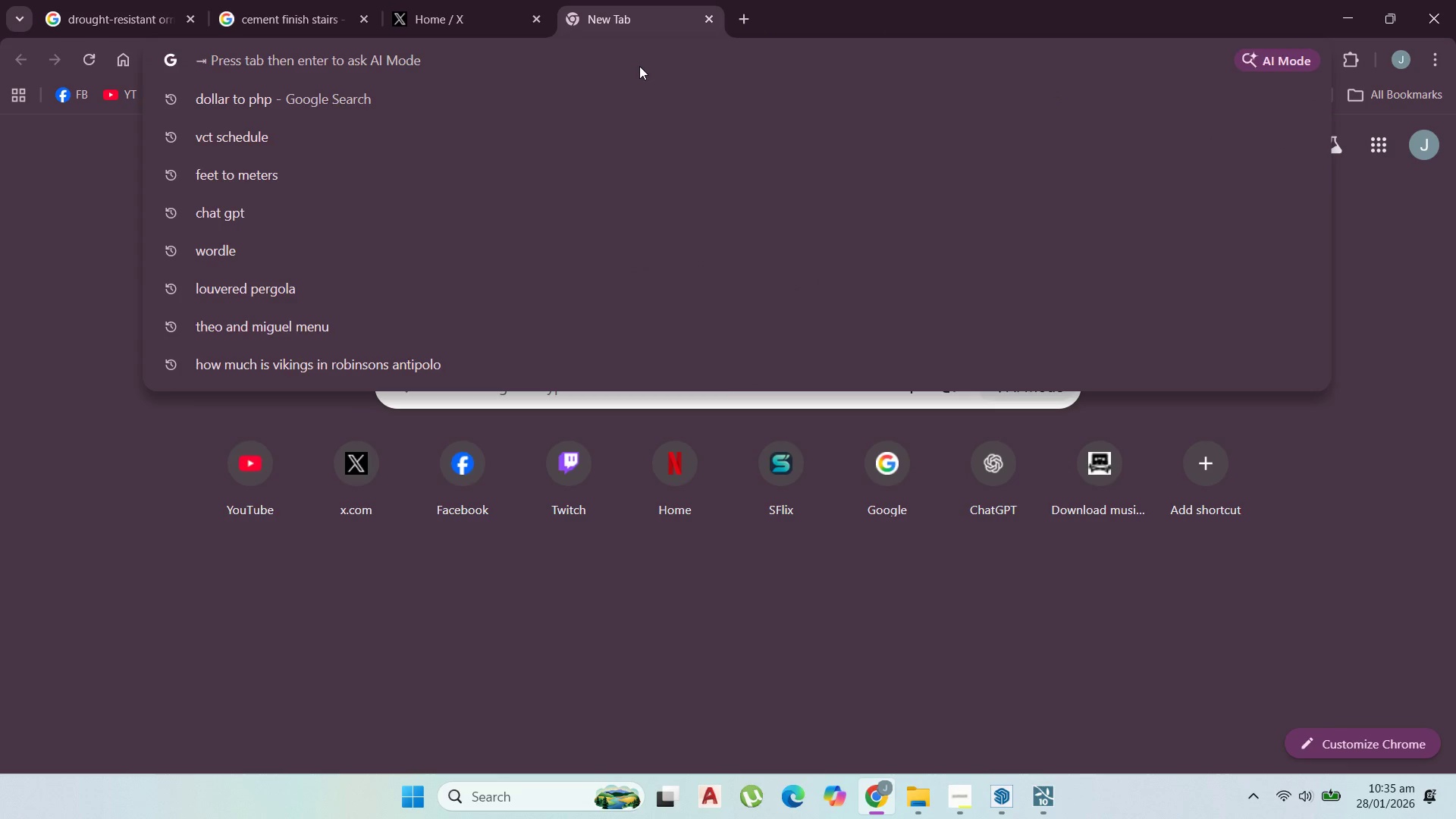 
type(bamboo)
 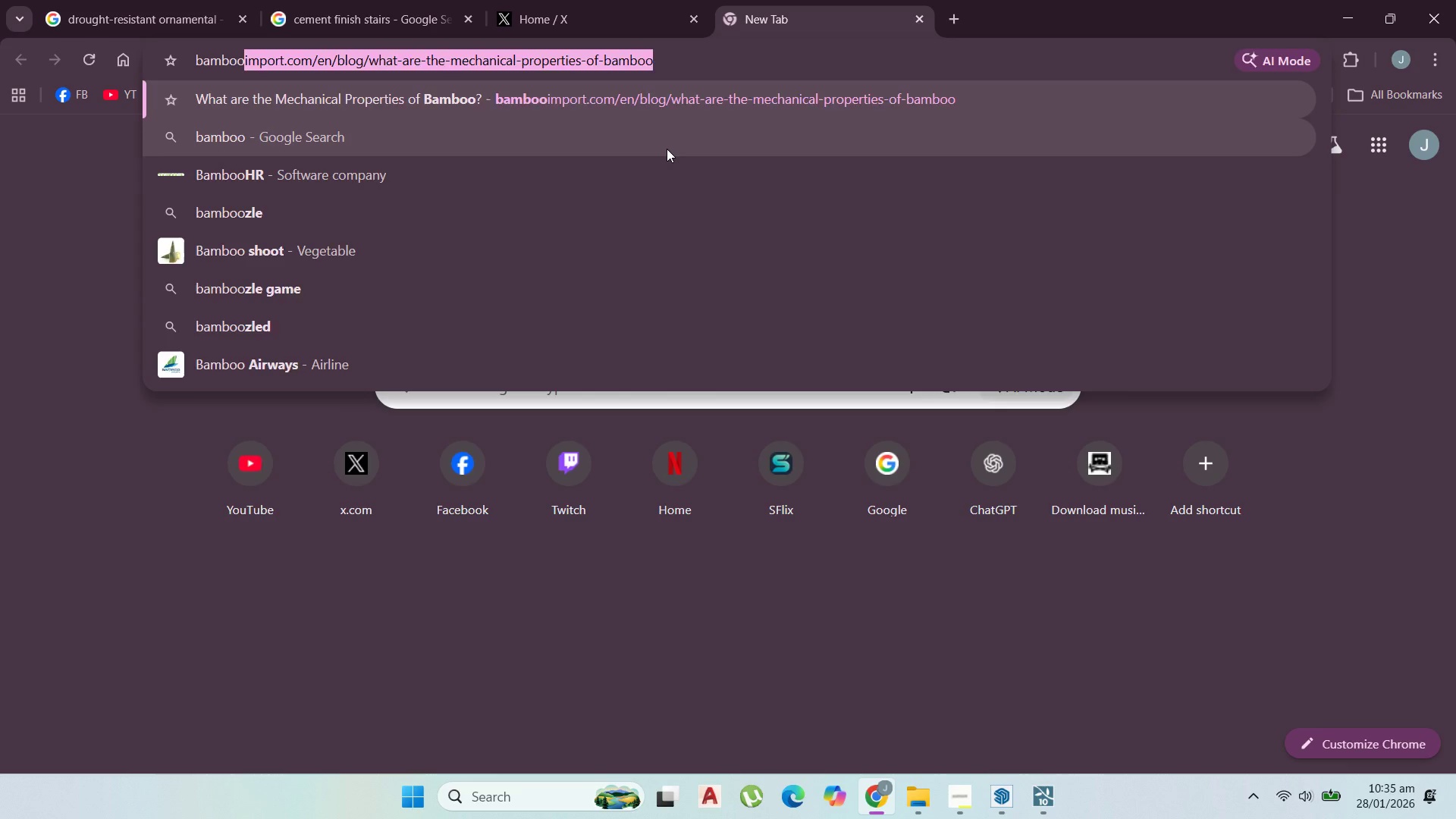 
type( flo)
 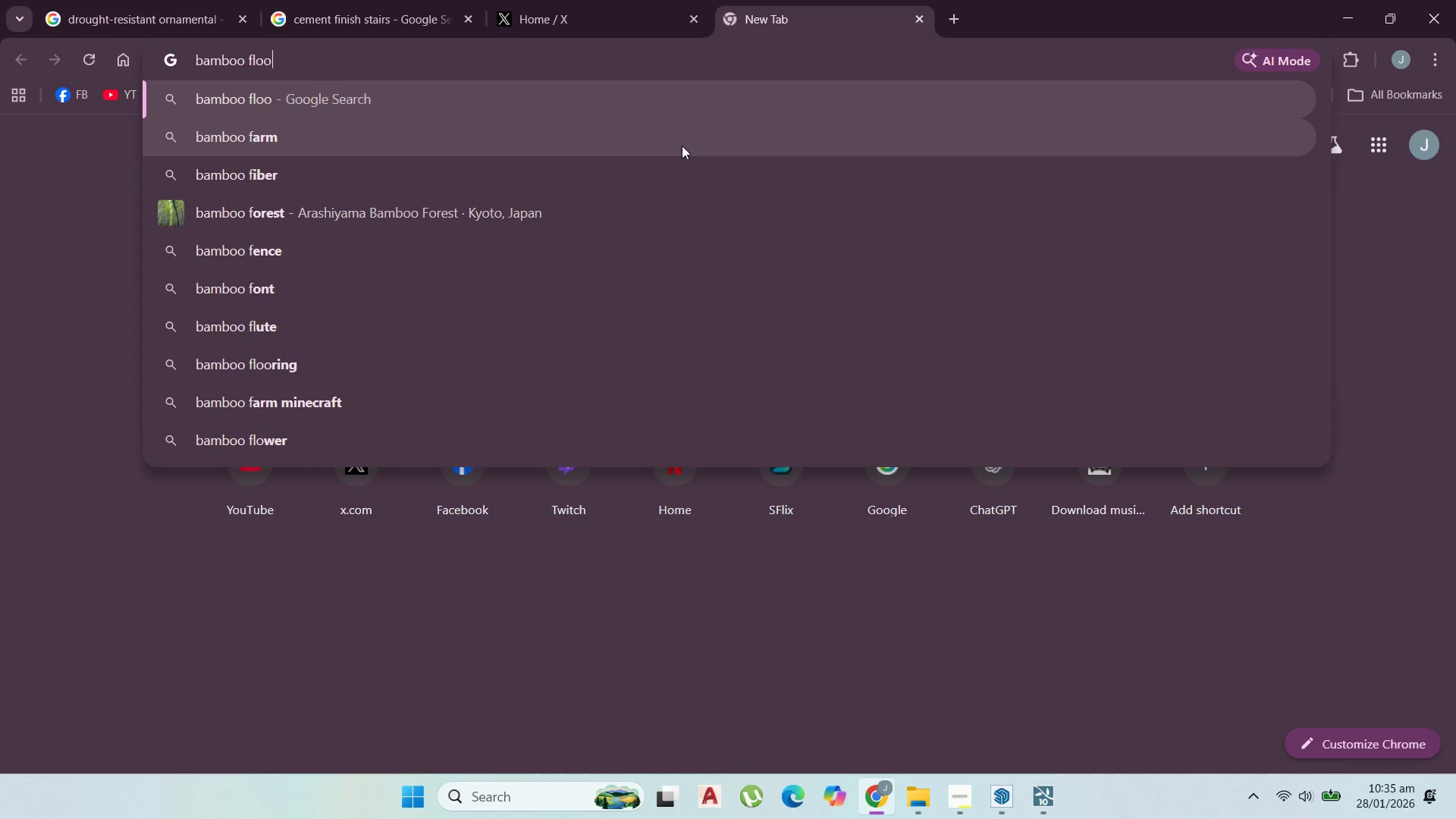 
type(or)
 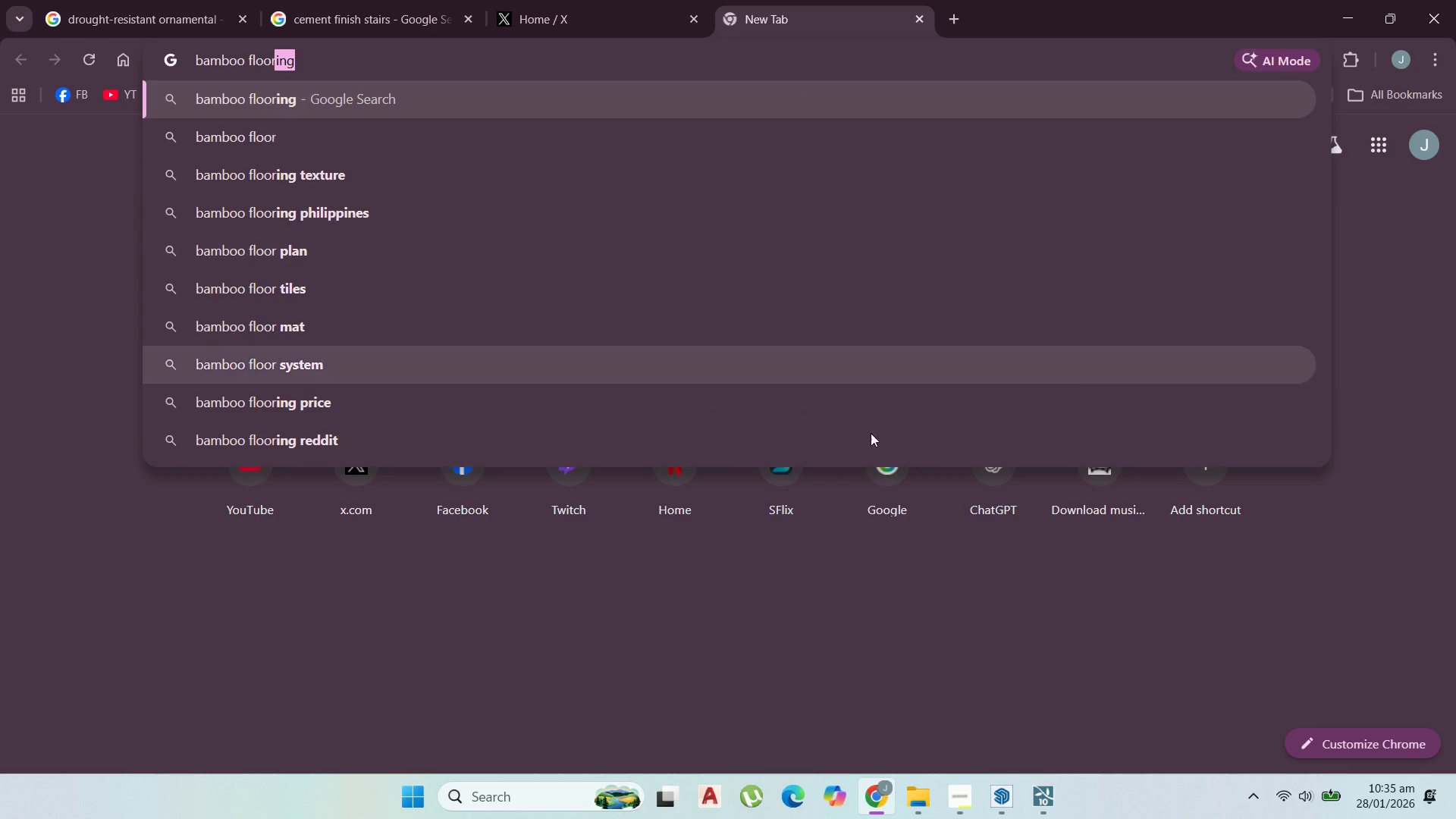 
key(Enter)
 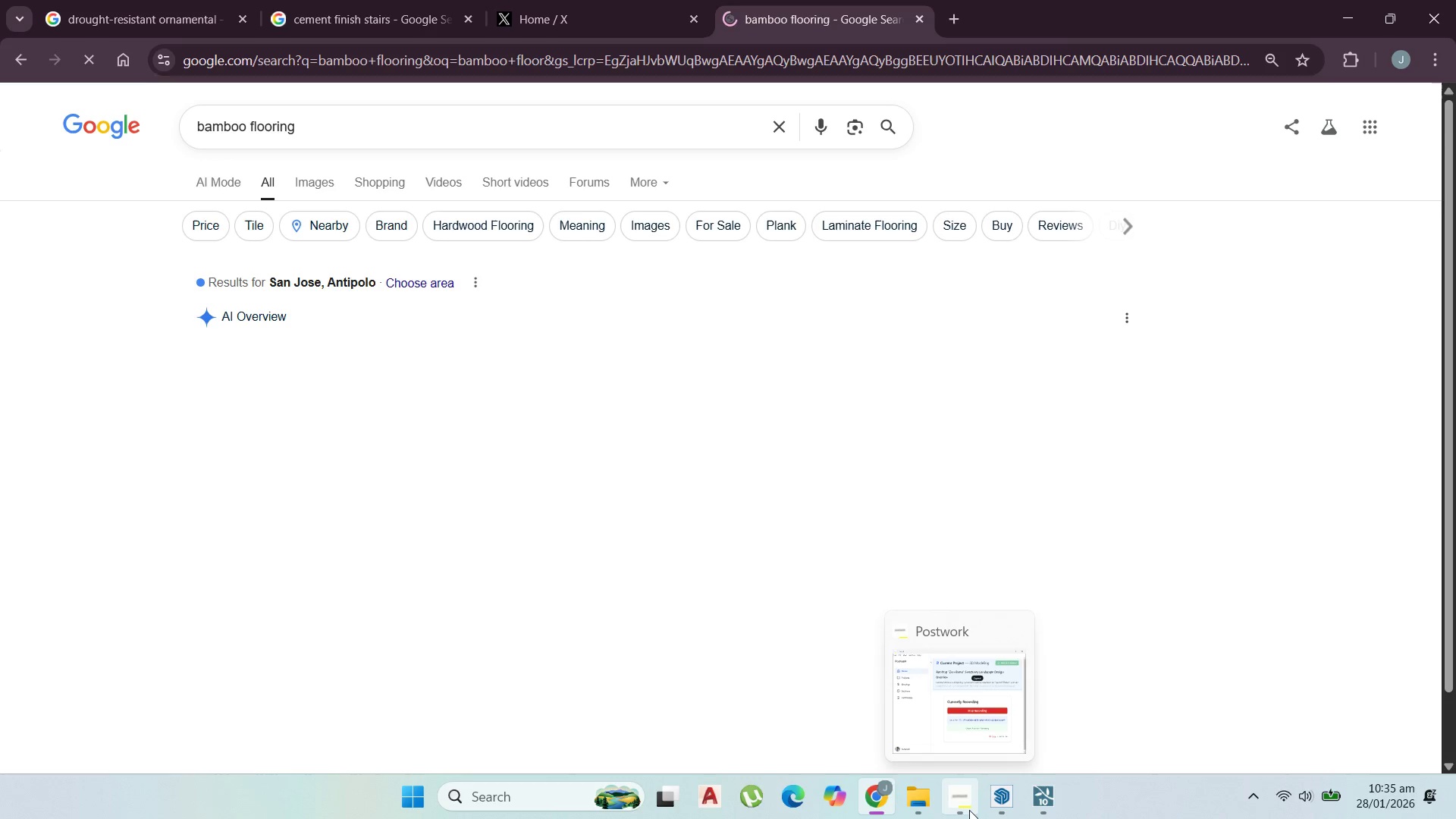 
left_click([967, 810])